 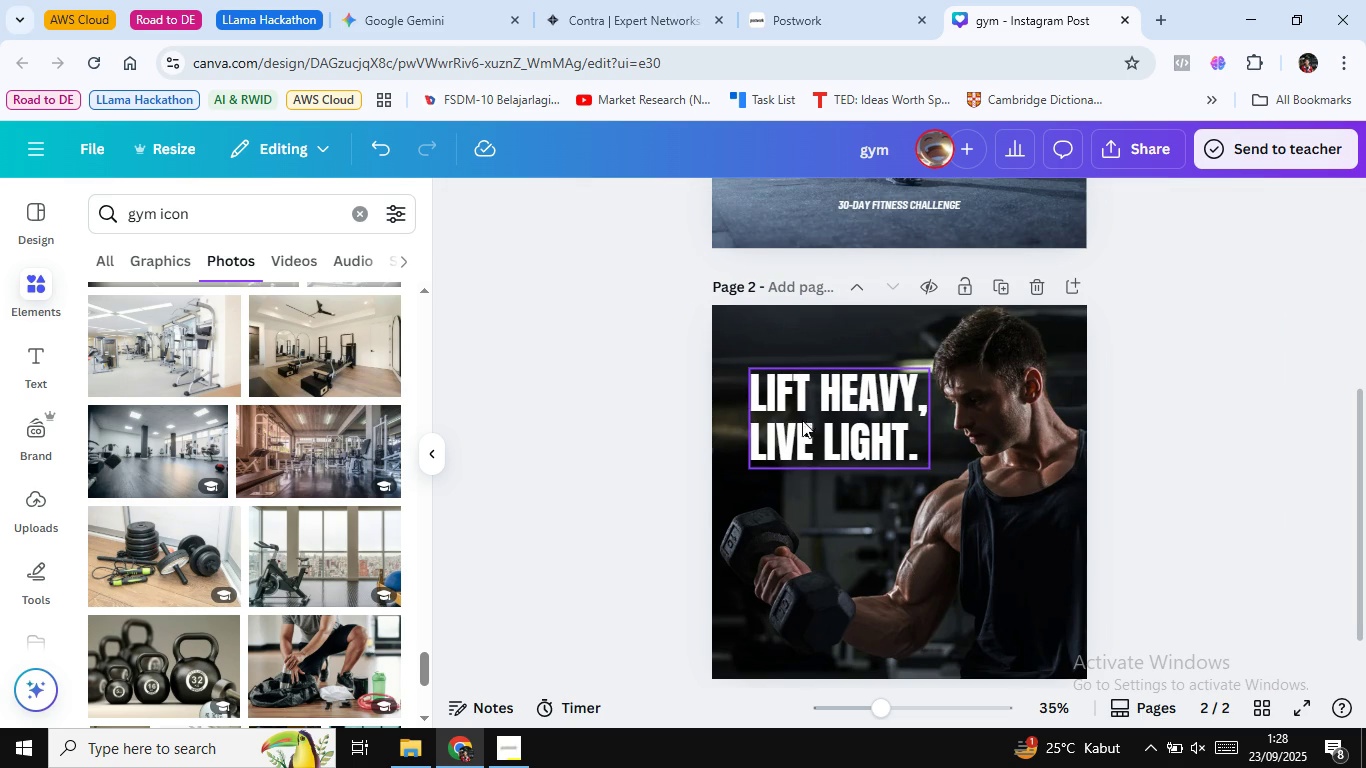 
mouse_move([796, 427])
 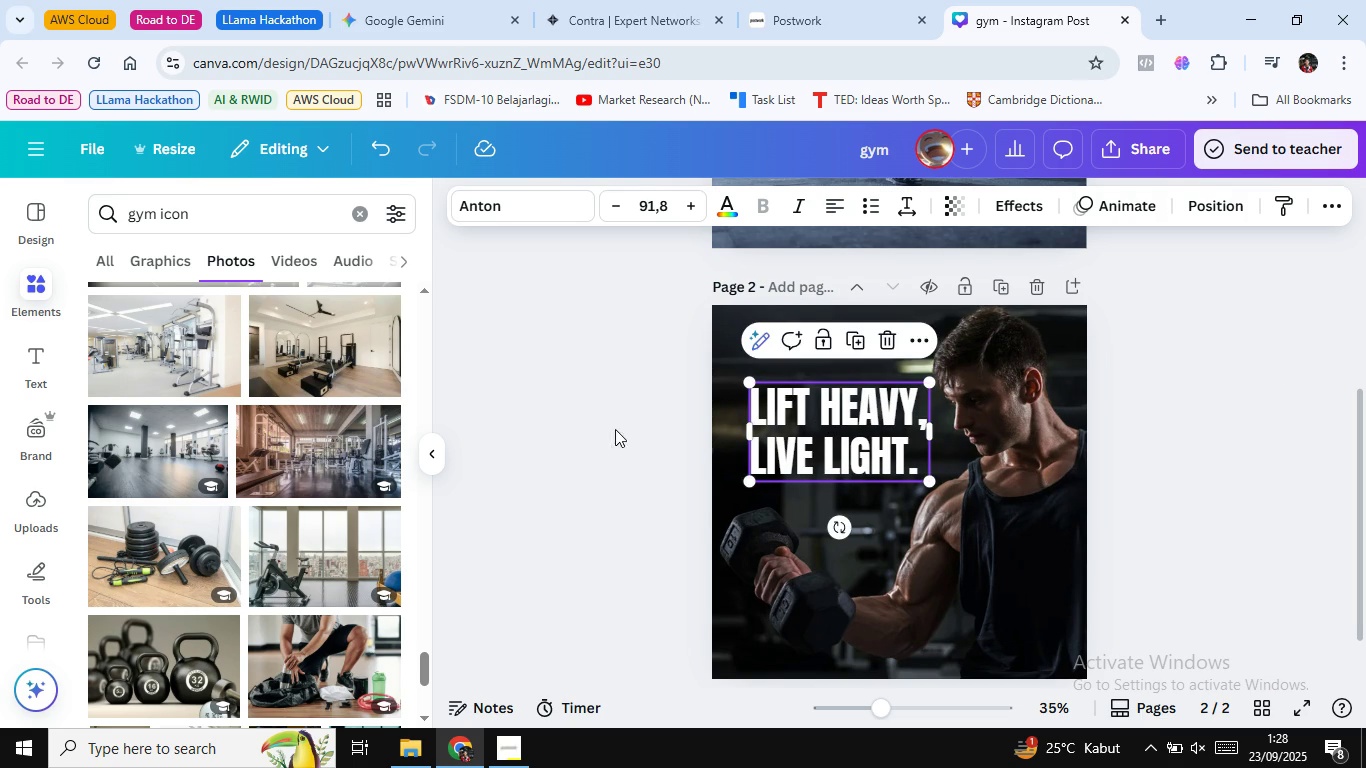 
left_click([615, 429])
 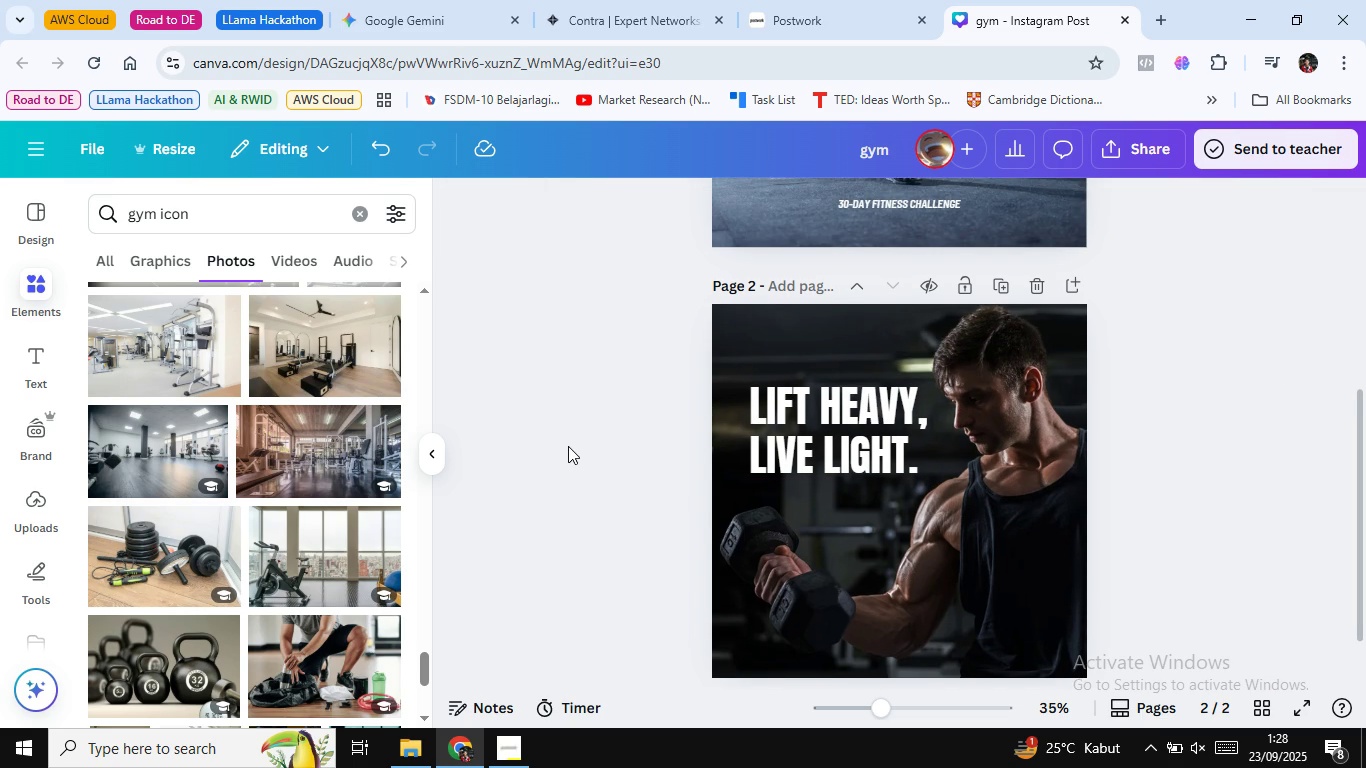 
scroll: coordinate [568, 446], scroll_direction: down, amount: 1.0
 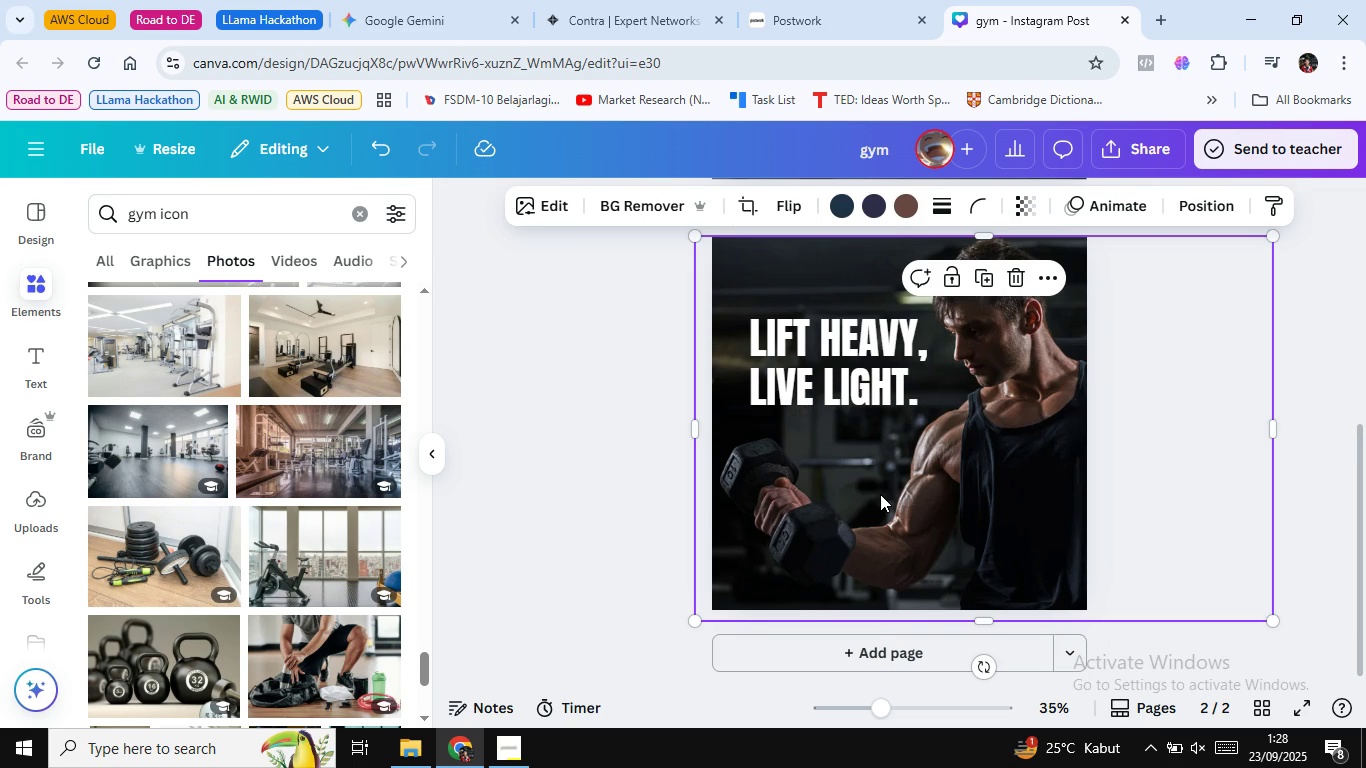 
left_click([880, 494])
 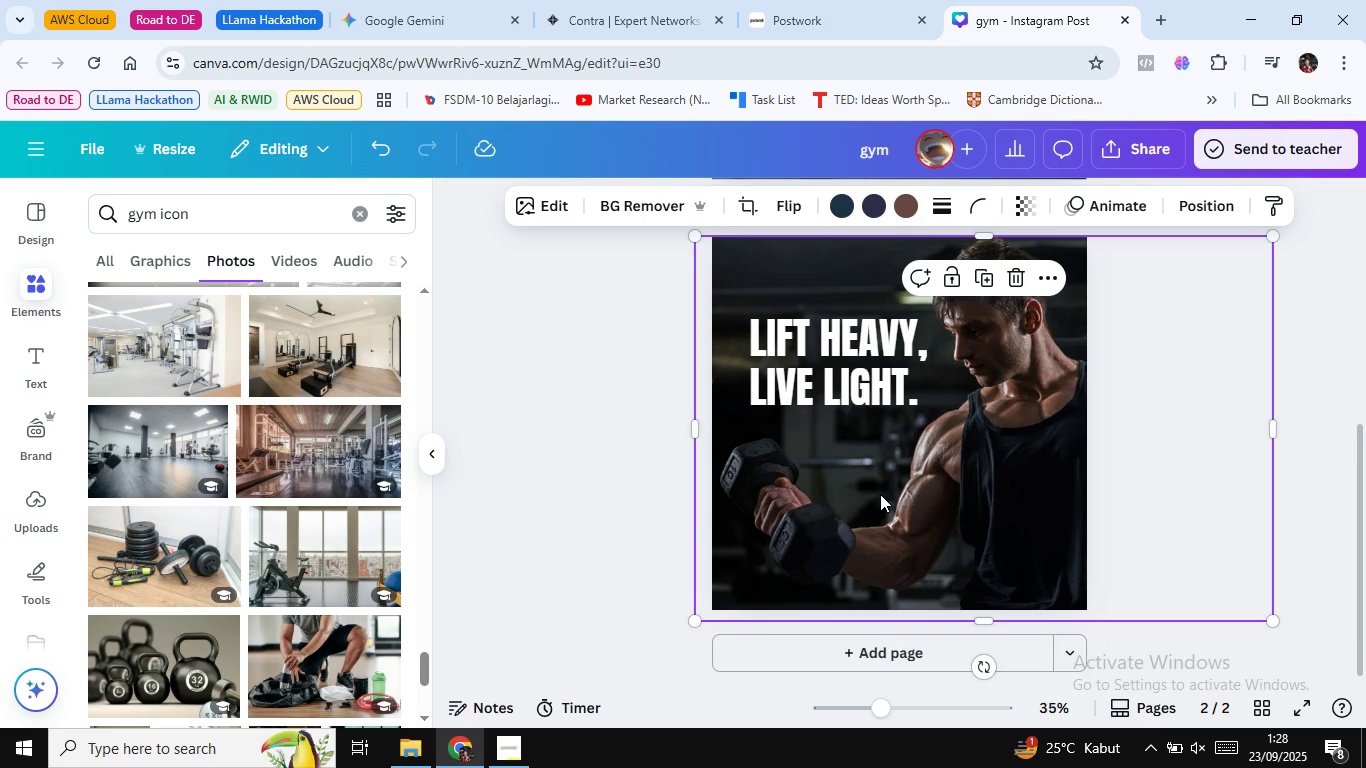 
double_click([880, 494])
 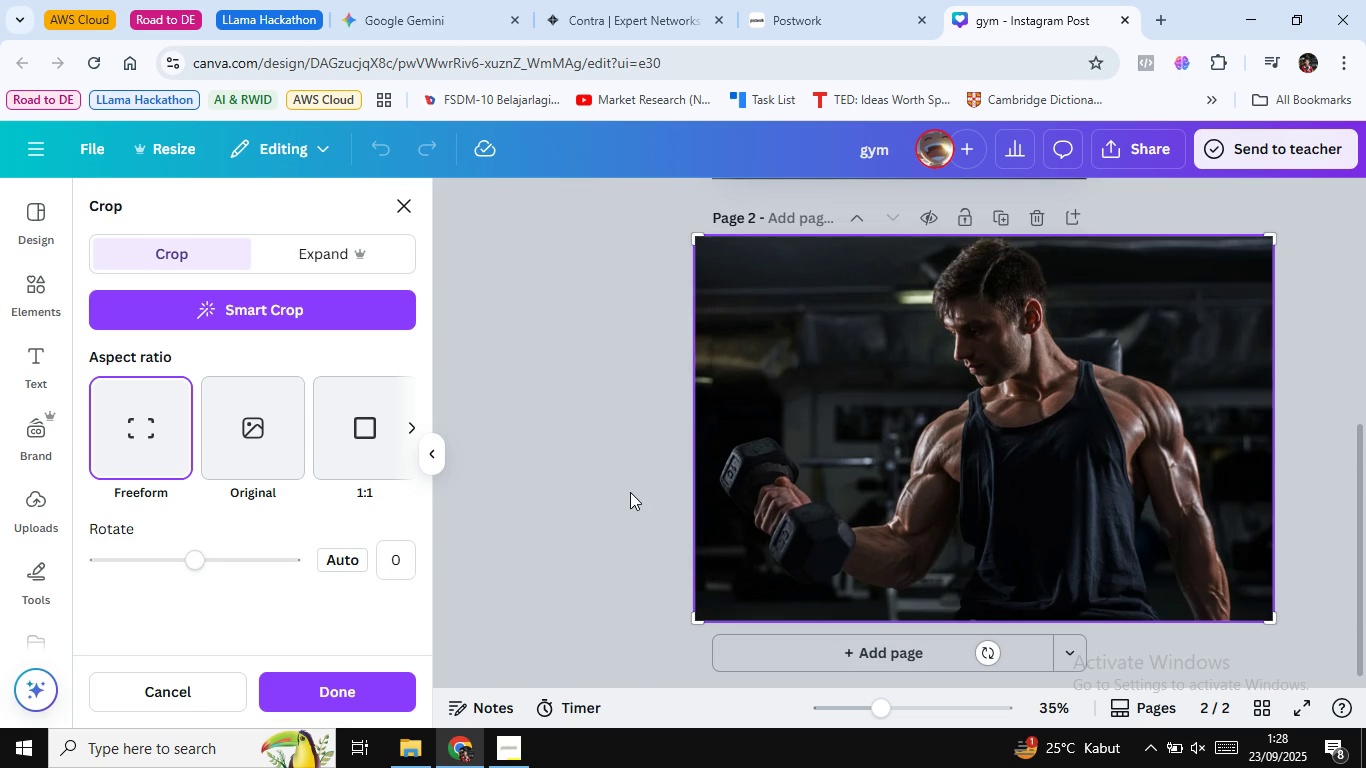 
left_click([630, 492])
 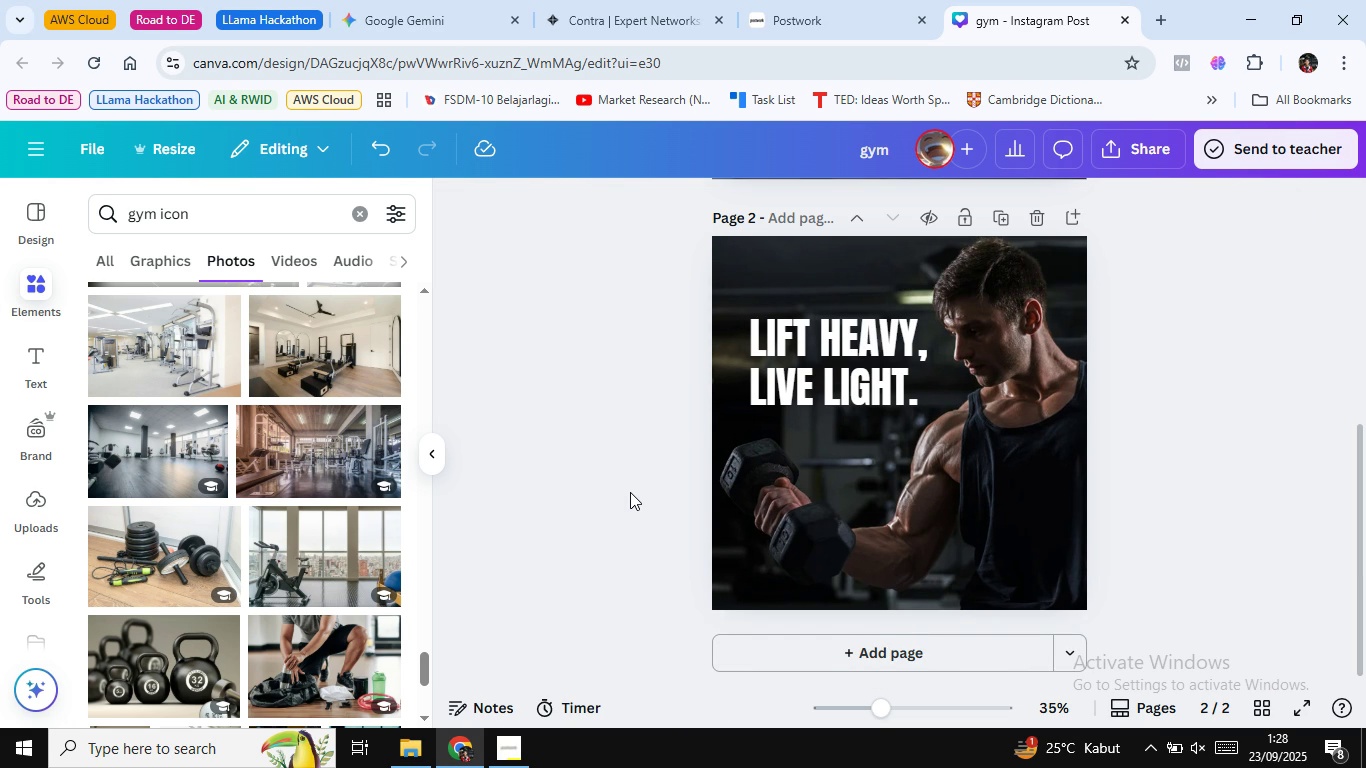 
left_click([630, 492])
 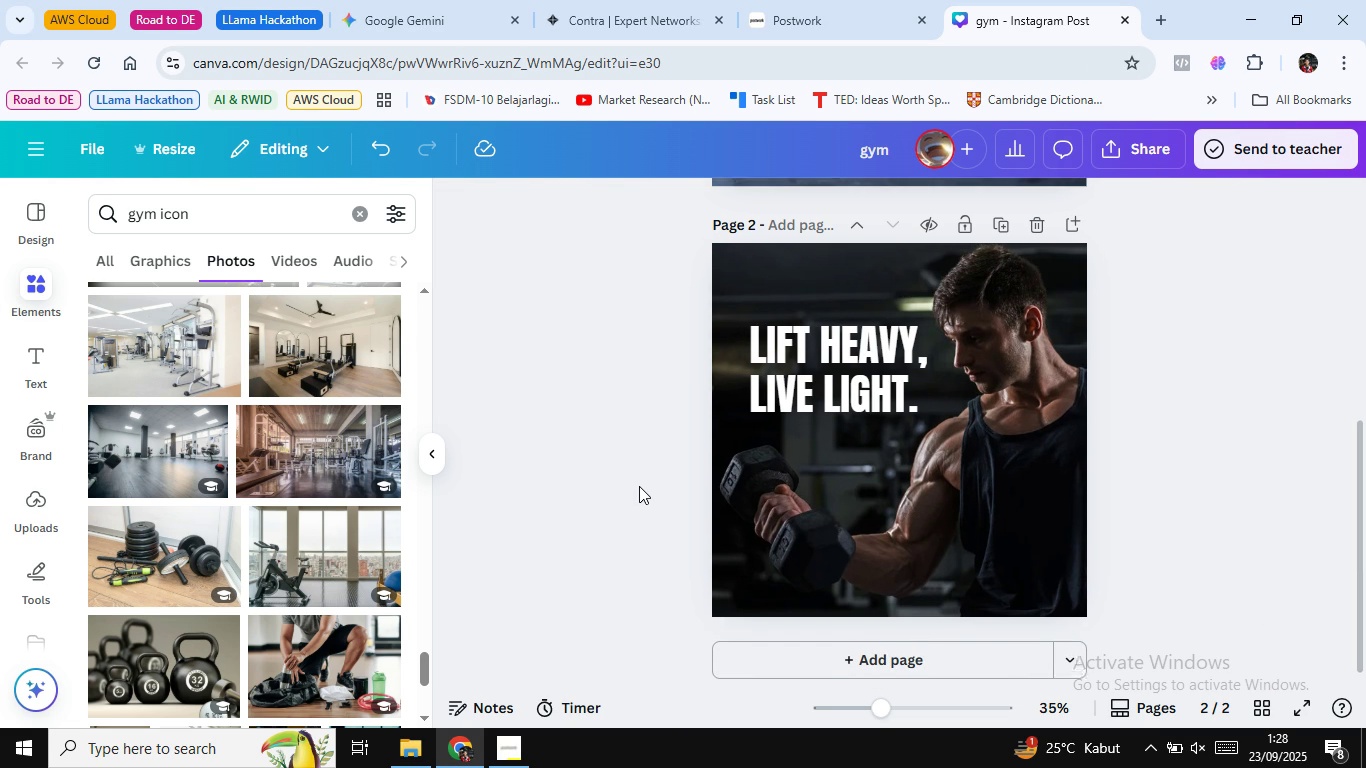 
scroll: coordinate [639, 486], scroll_direction: up, amount: 1.0
 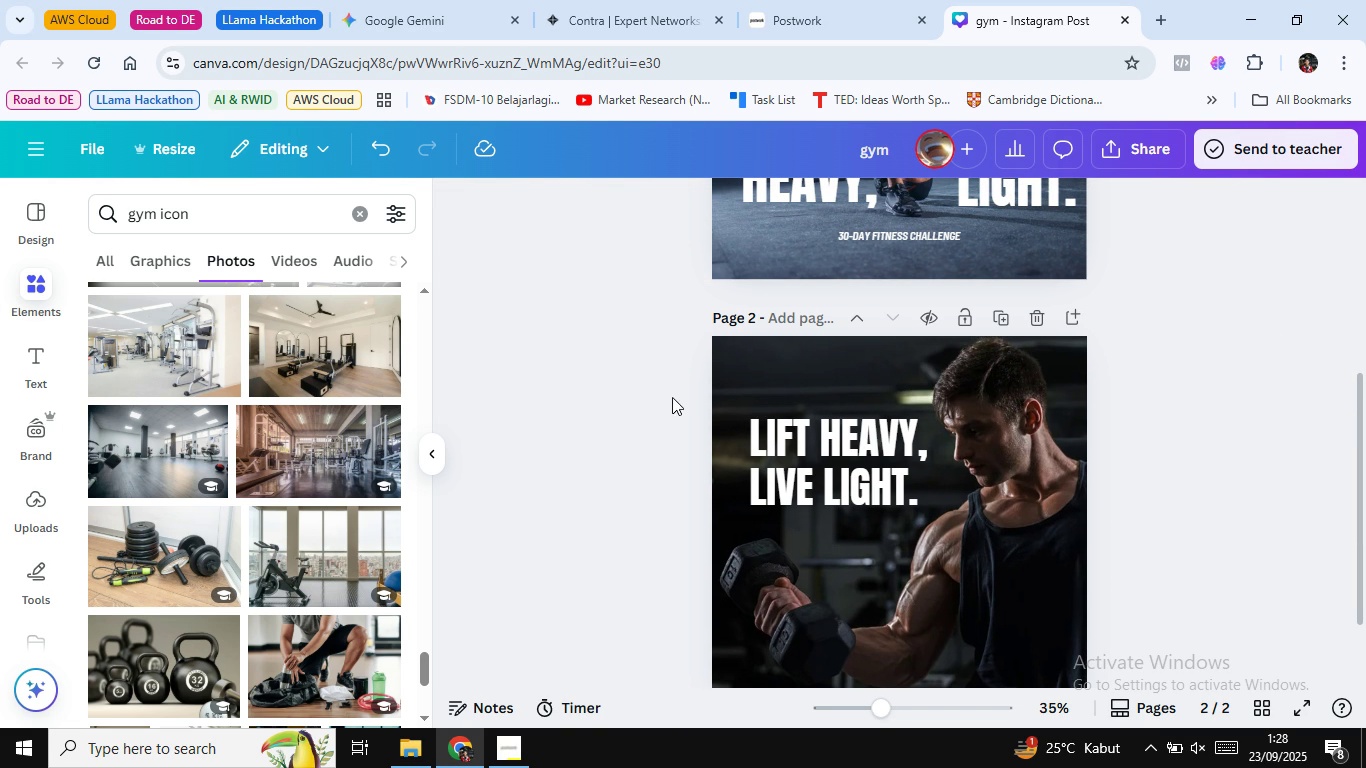 
wait(5.94)
 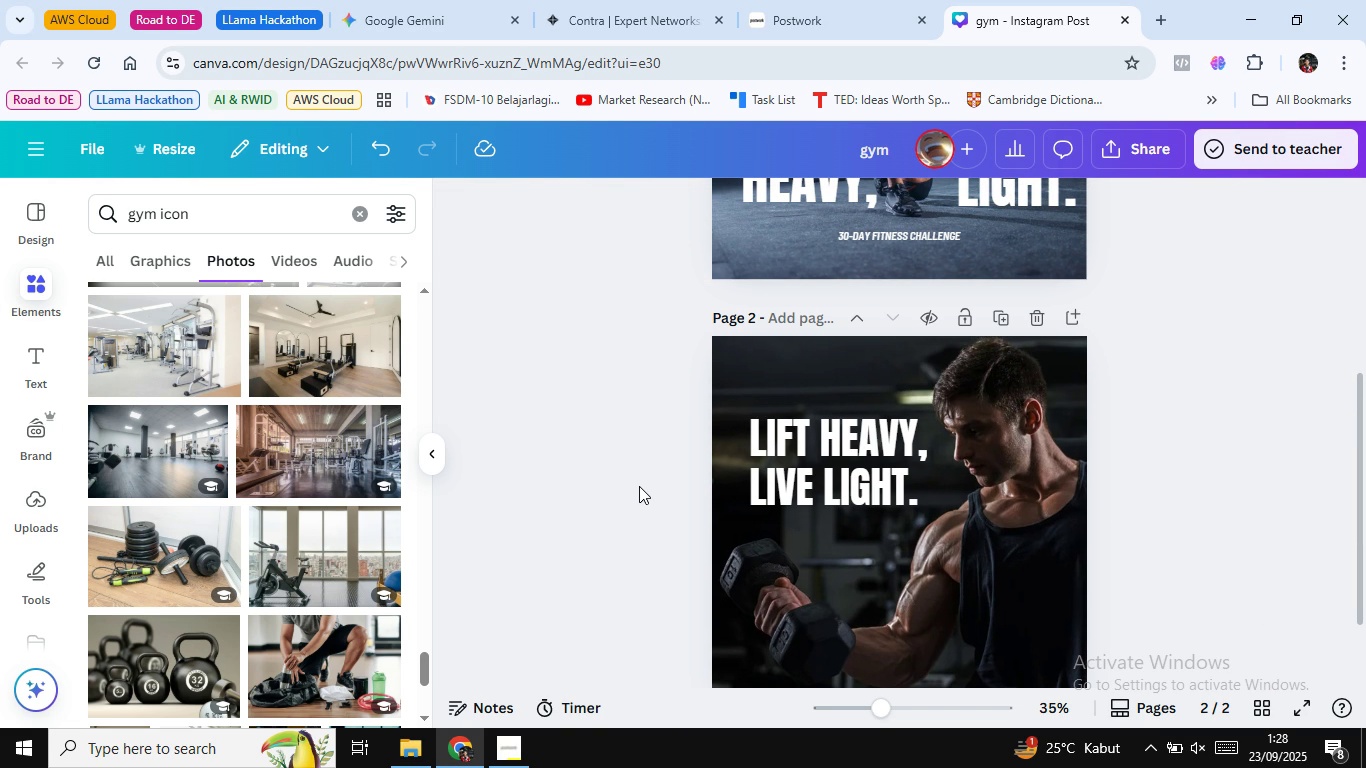 
left_click([1171, 20])
 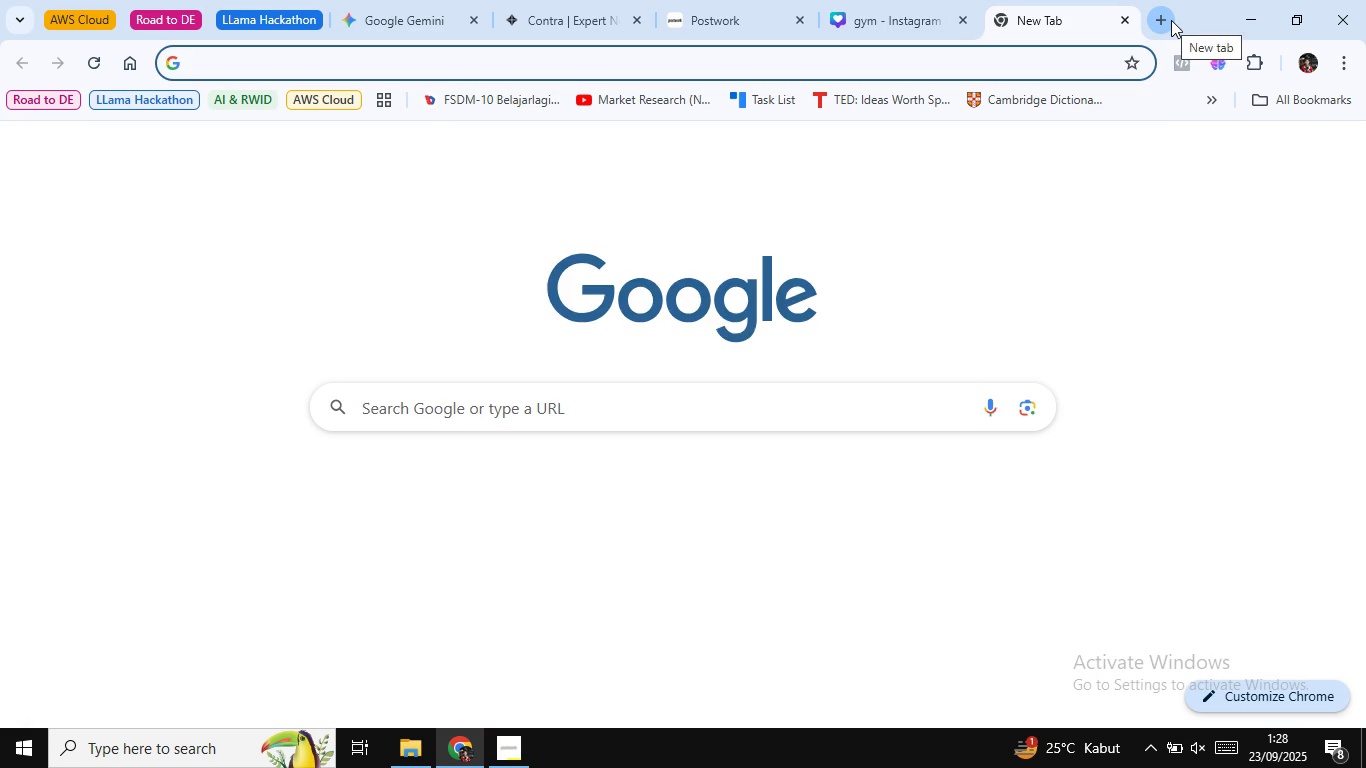 
type(badass)
 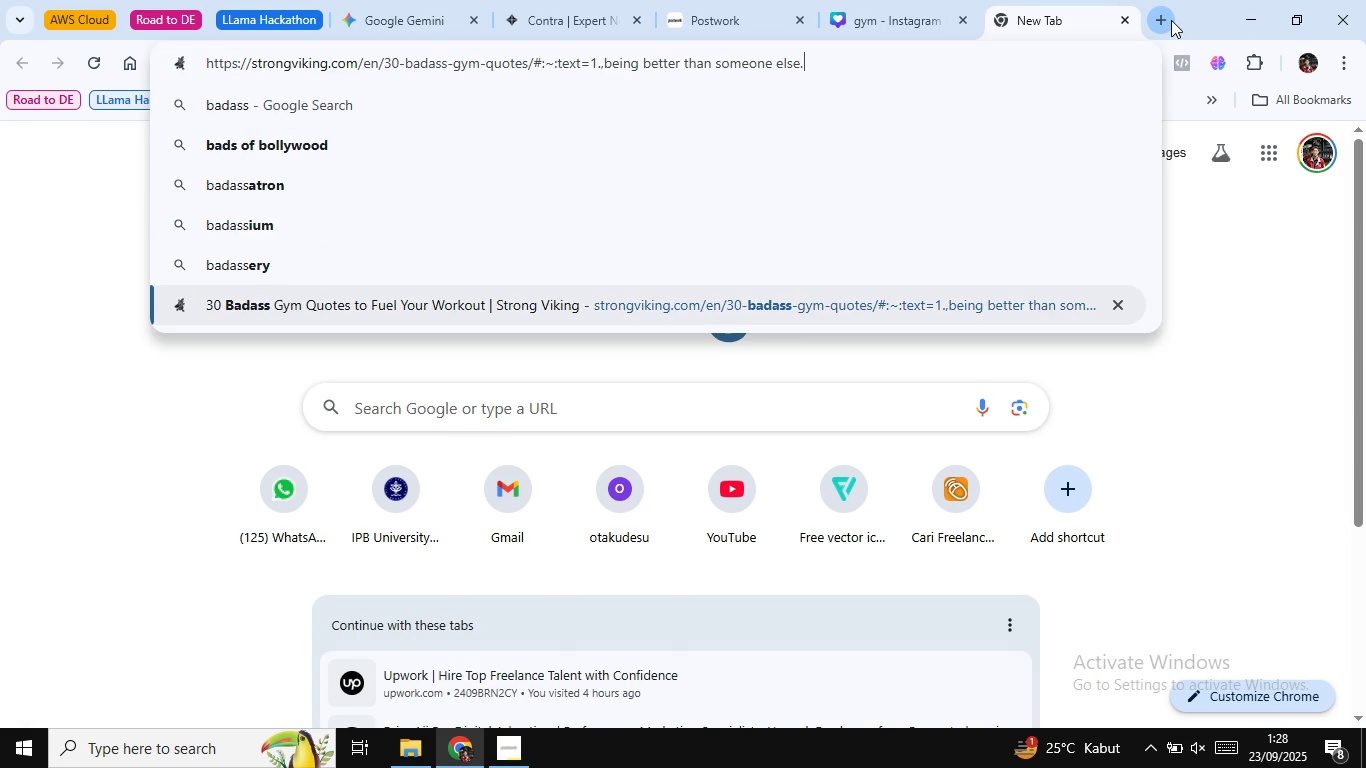 
key(ArrowUp)
 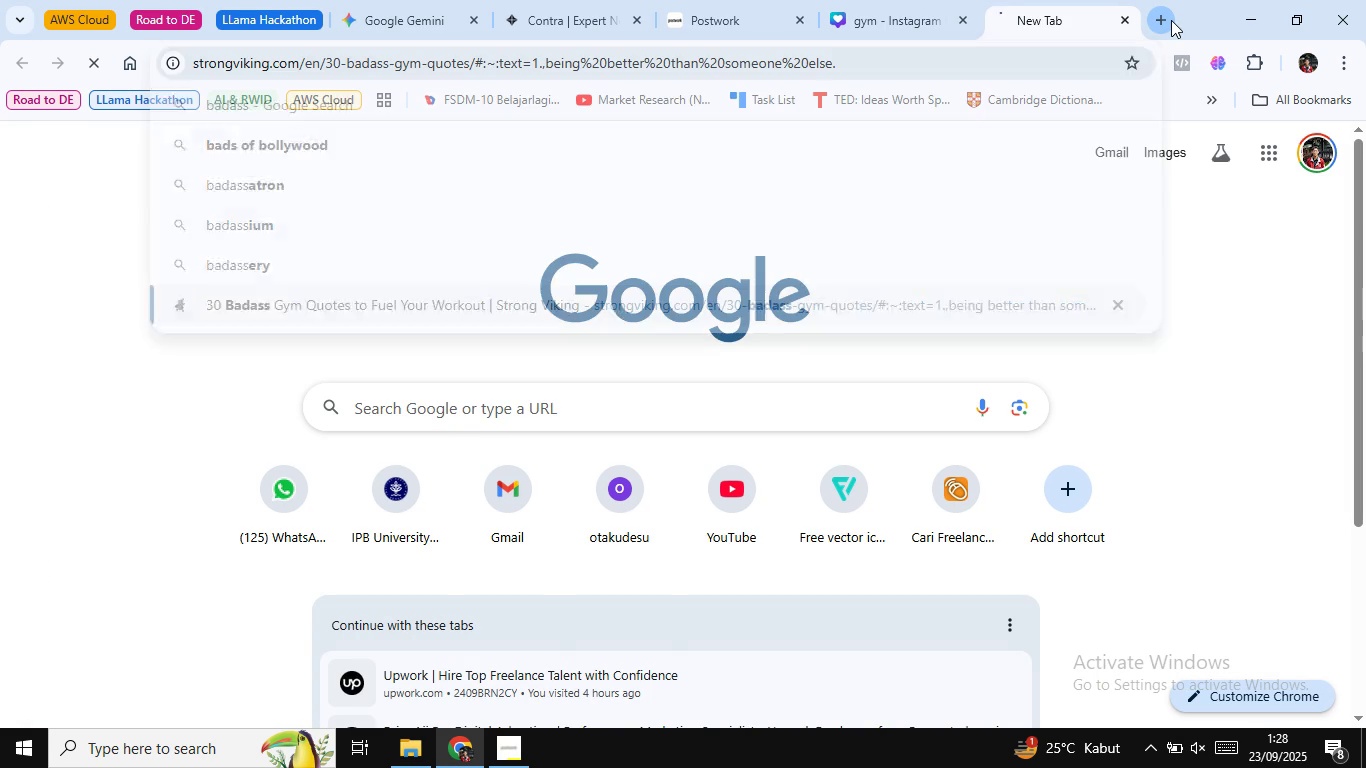 
key(Enter)
 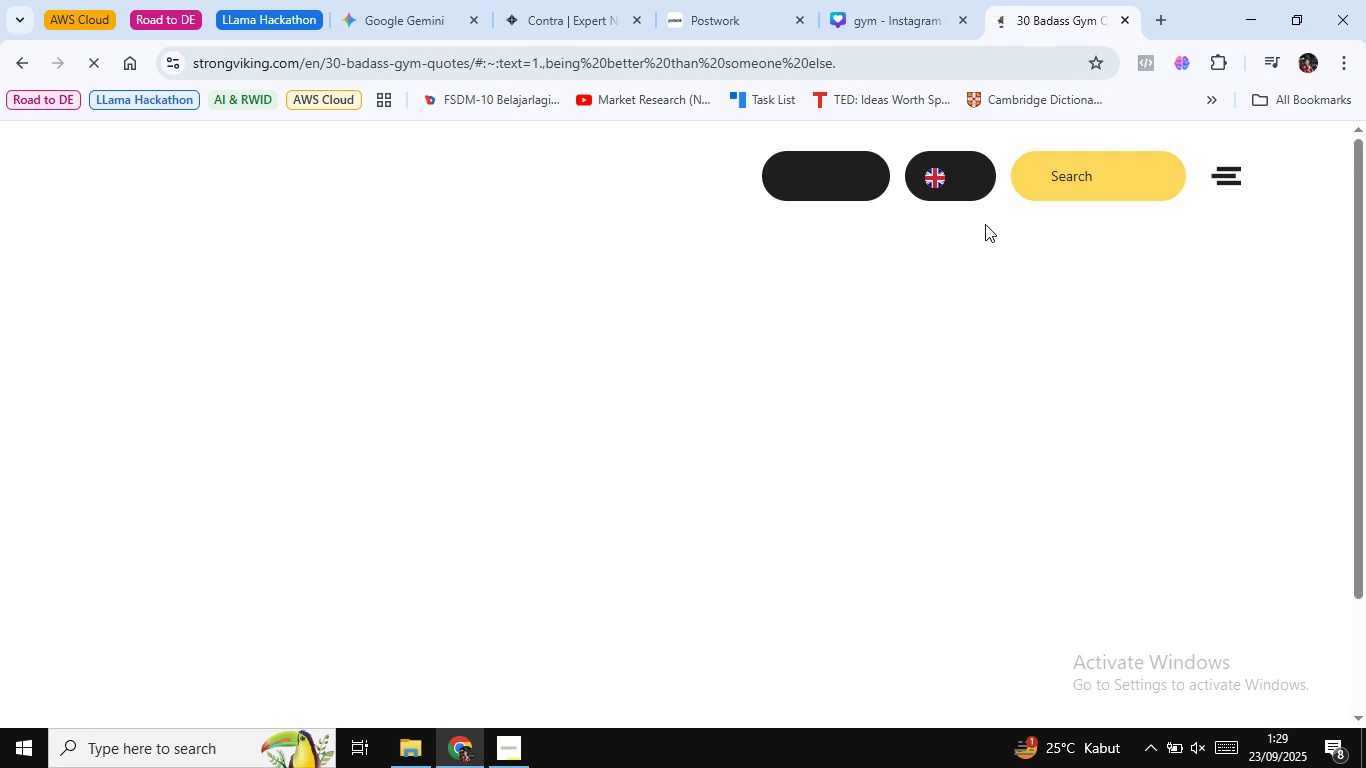 
wait(7.19)
 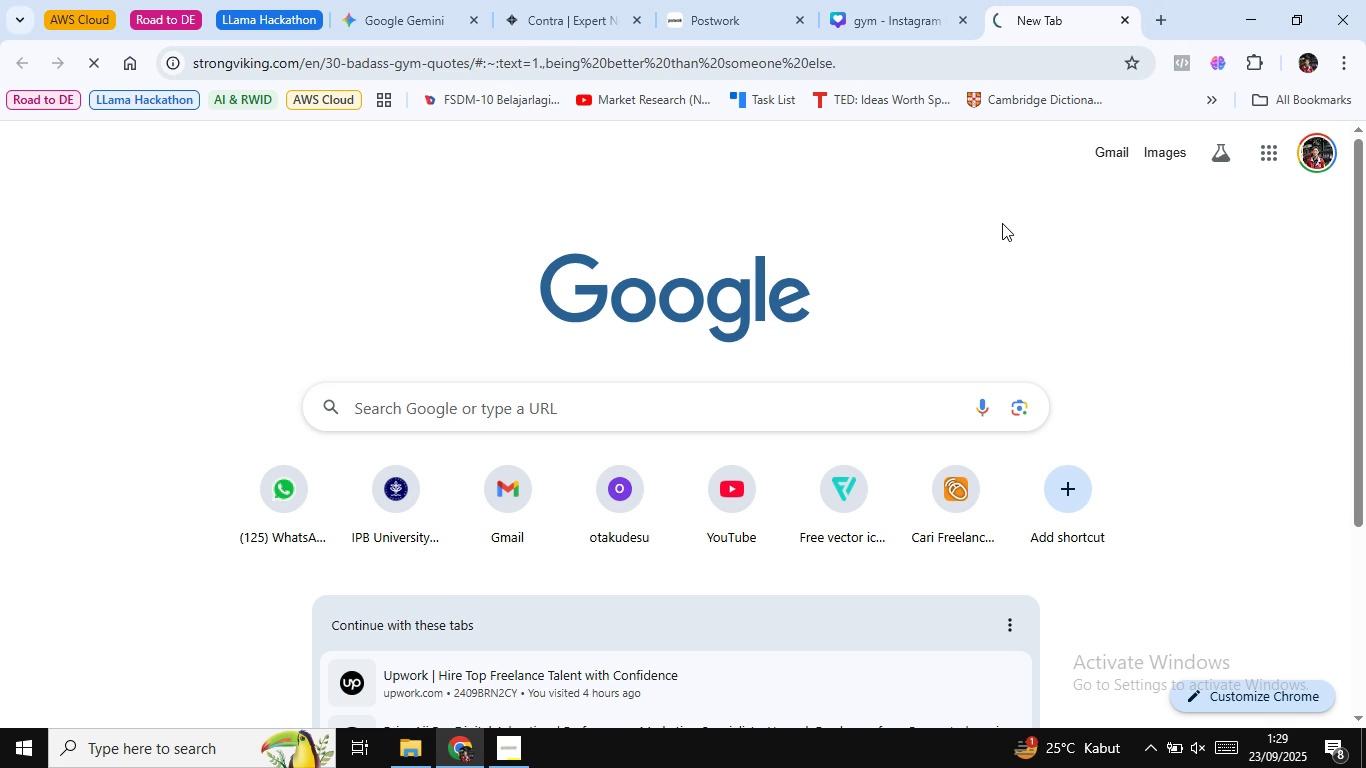 
scroll: coordinate [498, 284], scroll_direction: down, amount: 3.0
 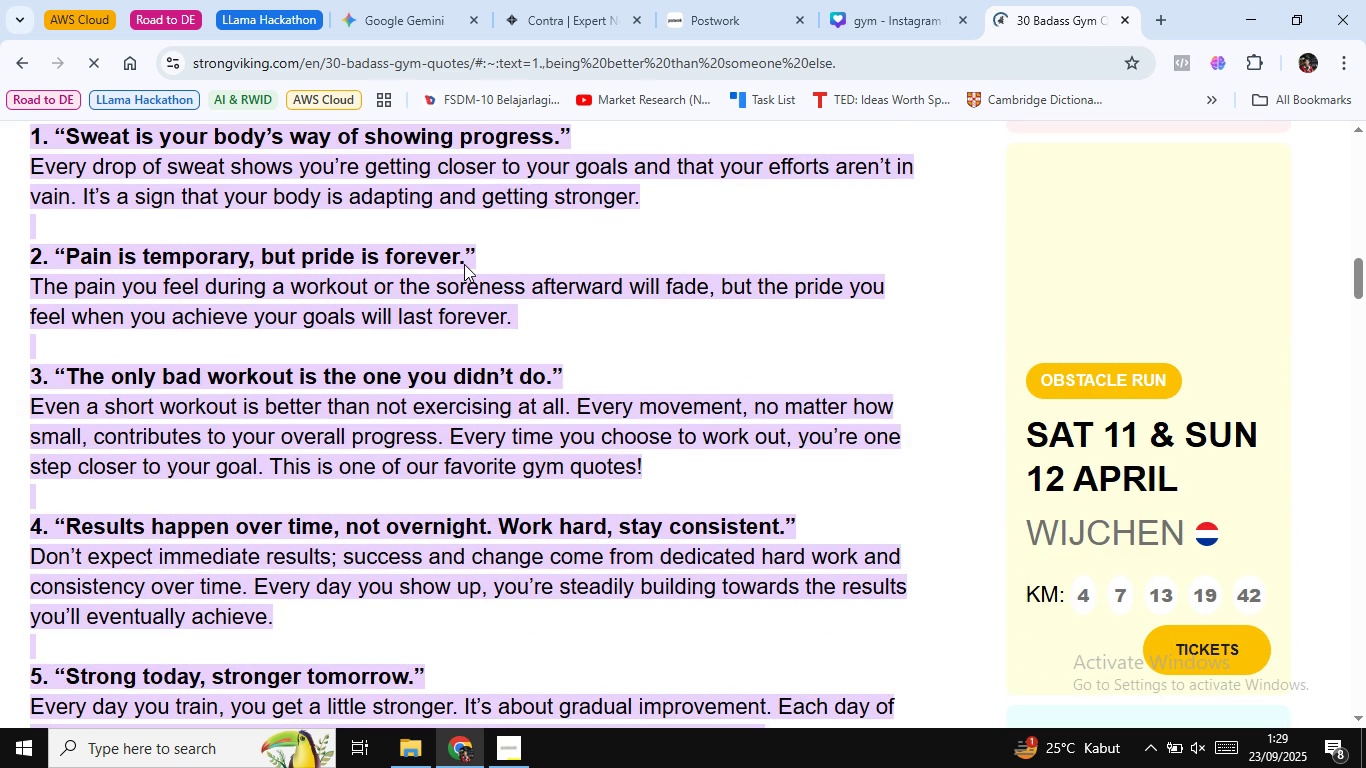 
wait(5.09)
 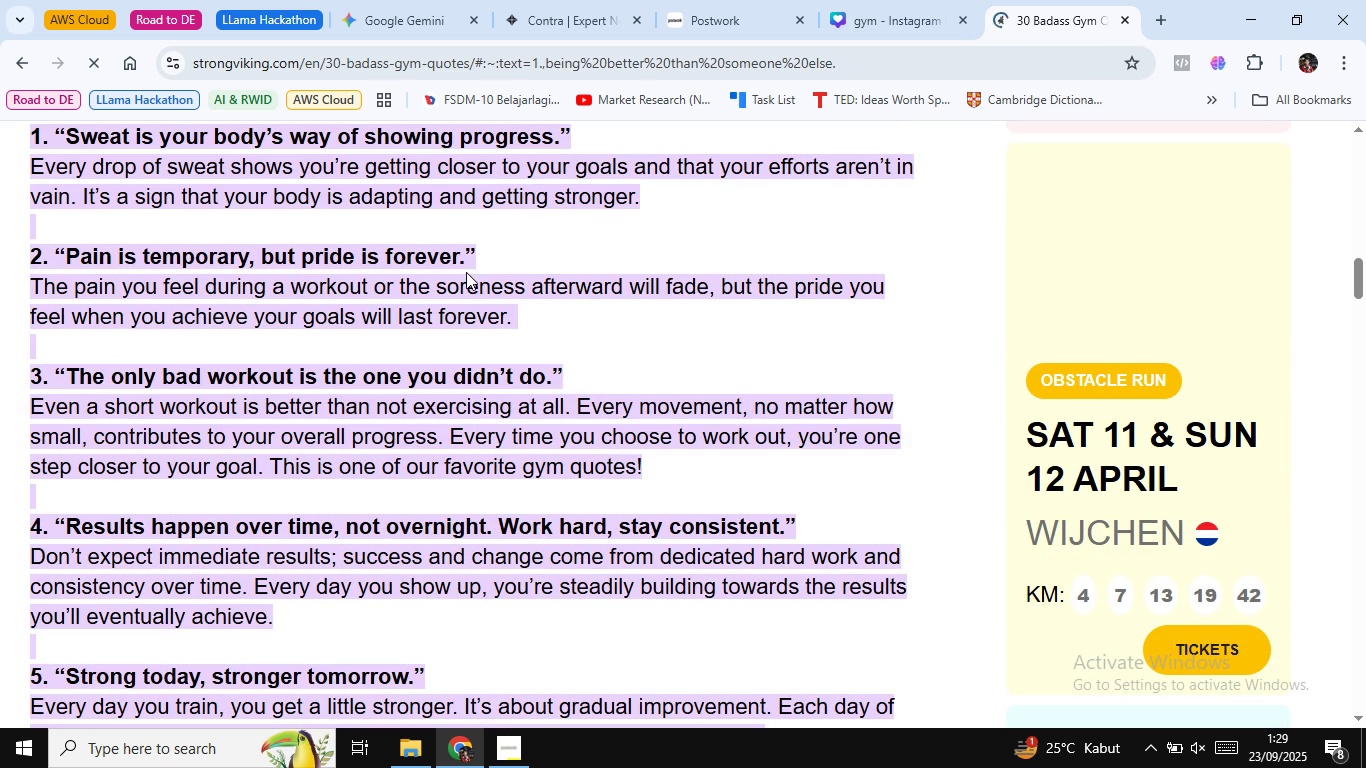 
scroll: coordinate [791, 437], scroll_direction: down, amount: 8.0
 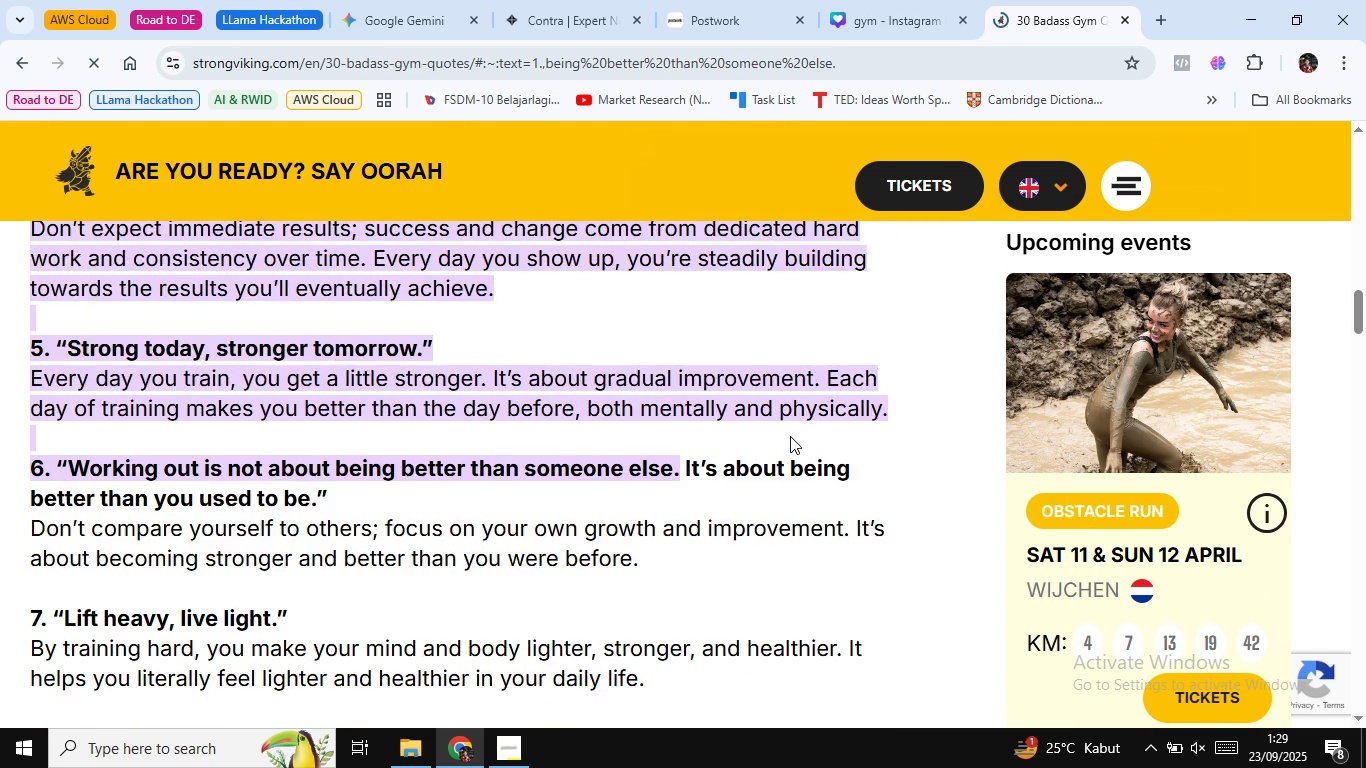 
scroll: coordinate [790, 436], scroll_direction: up, amount: 2.0